 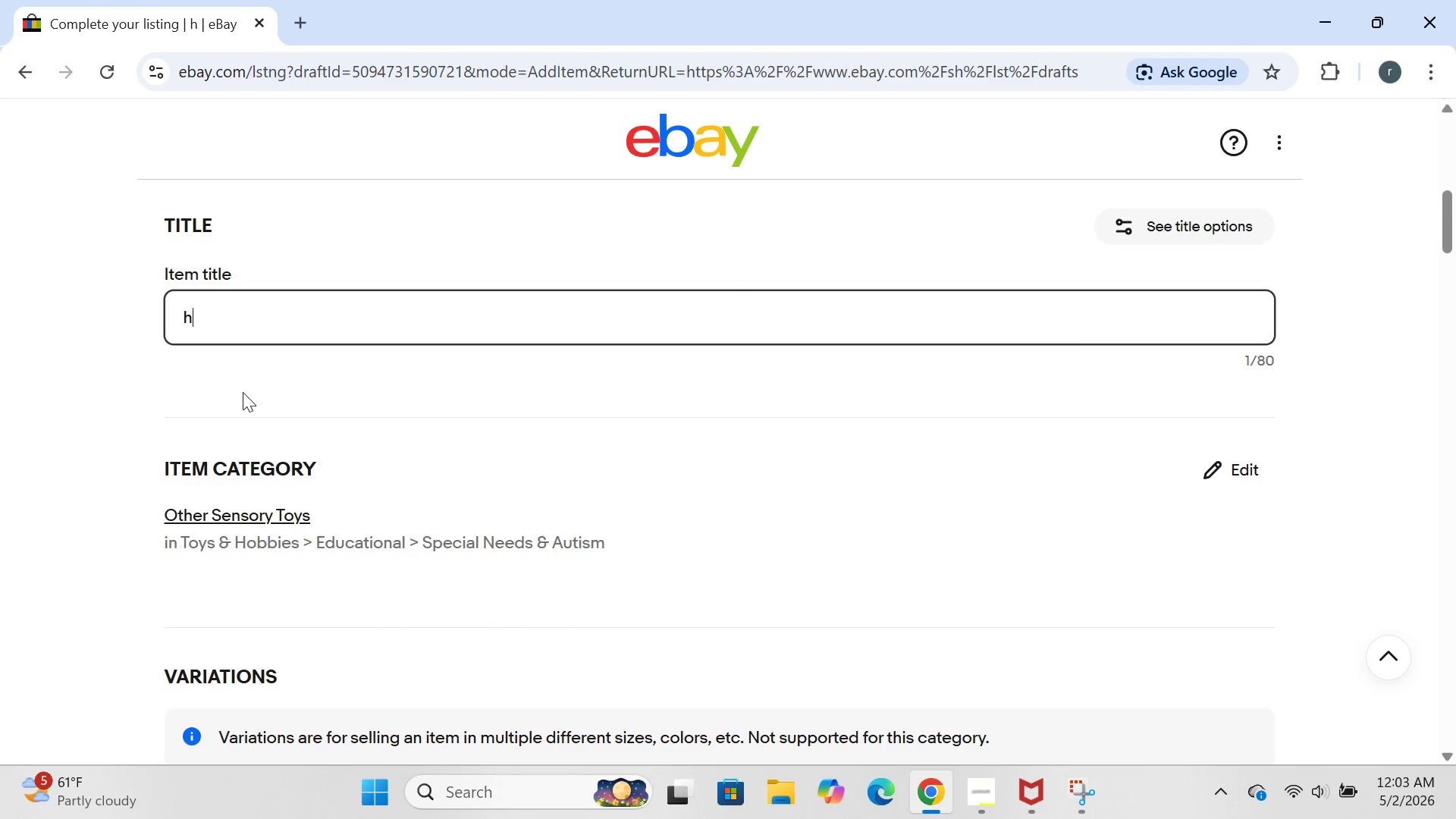 
key(Backspace)
 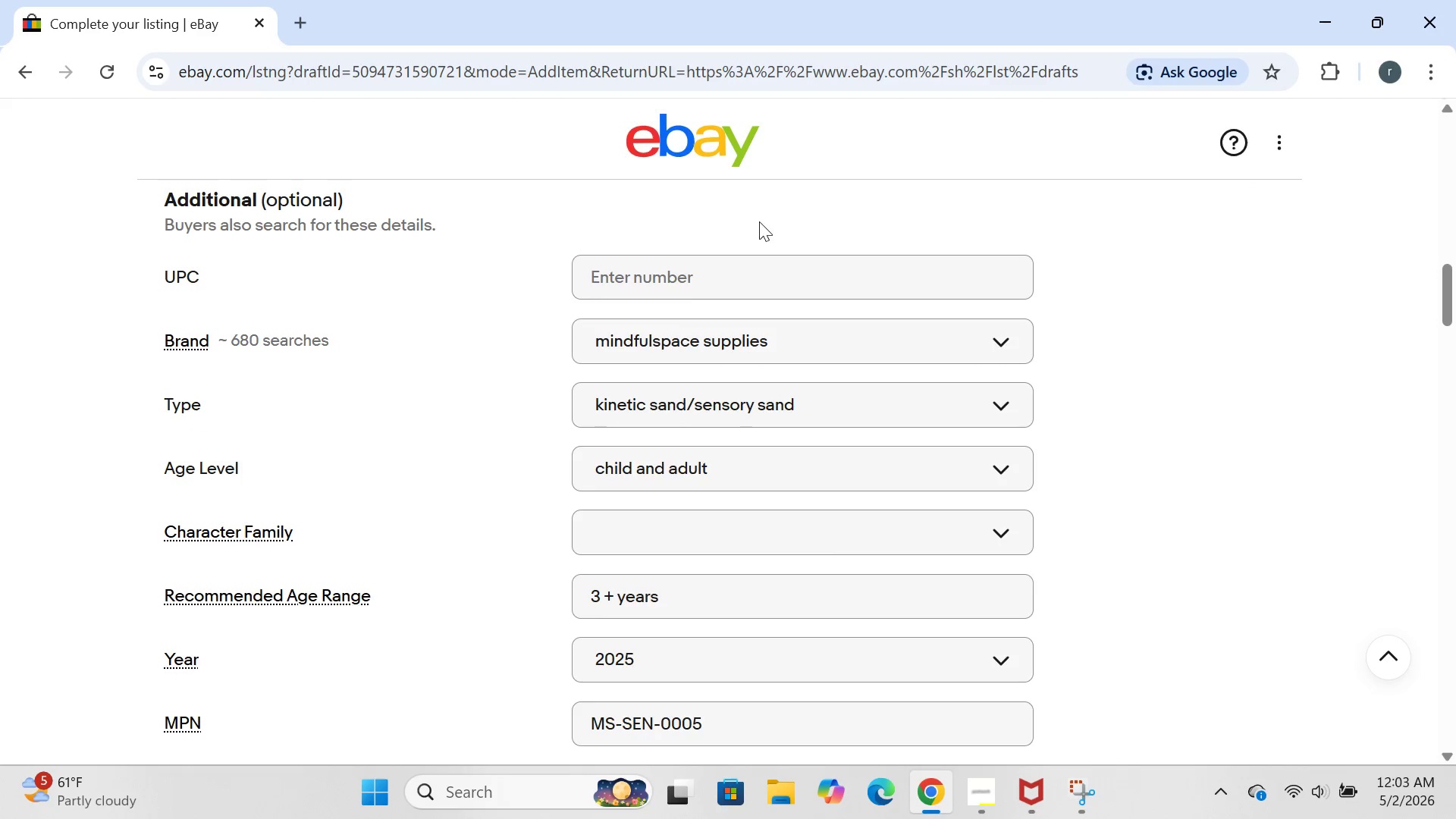 
left_click([723, 328])
 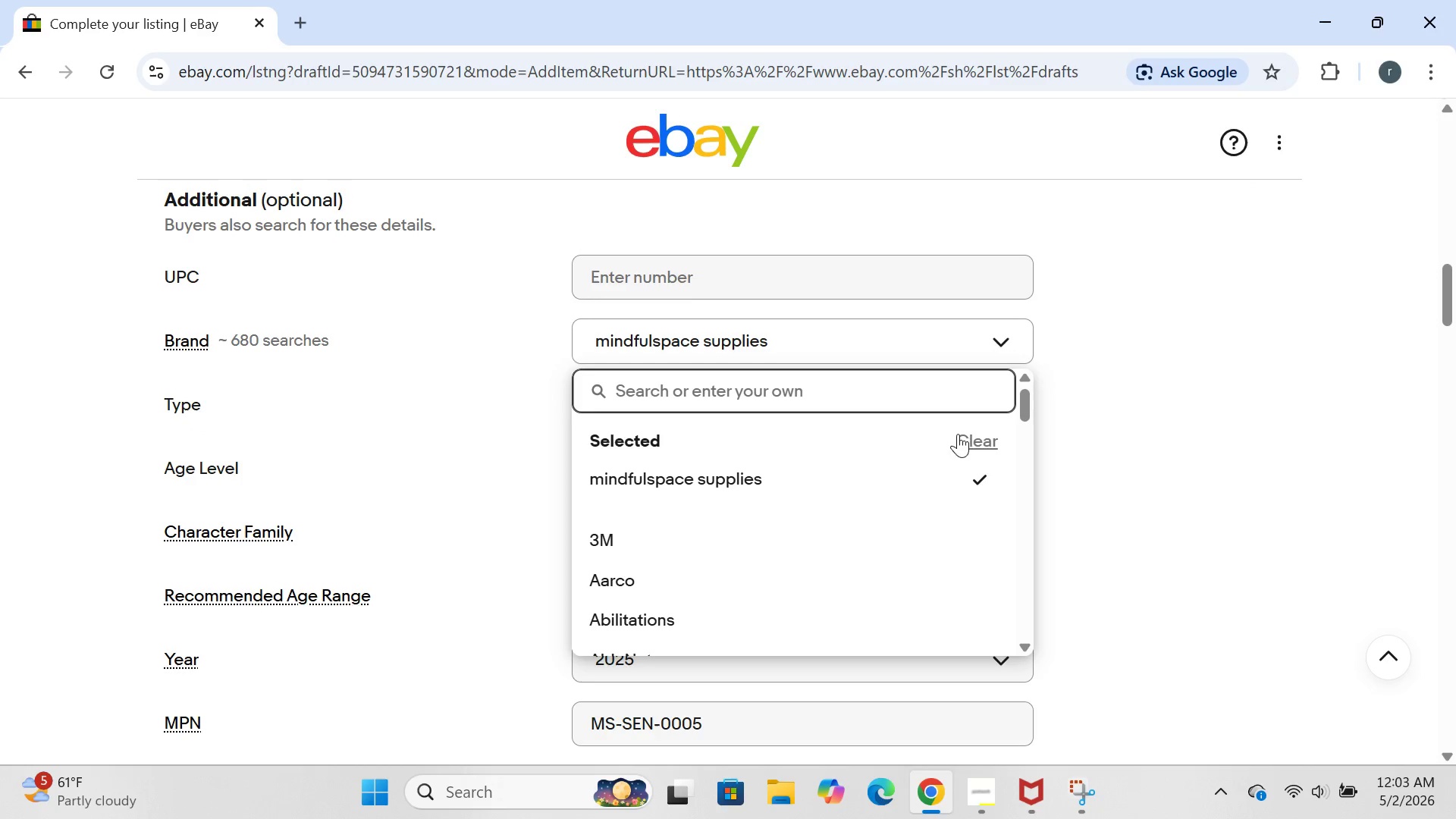 
left_click([969, 441])
 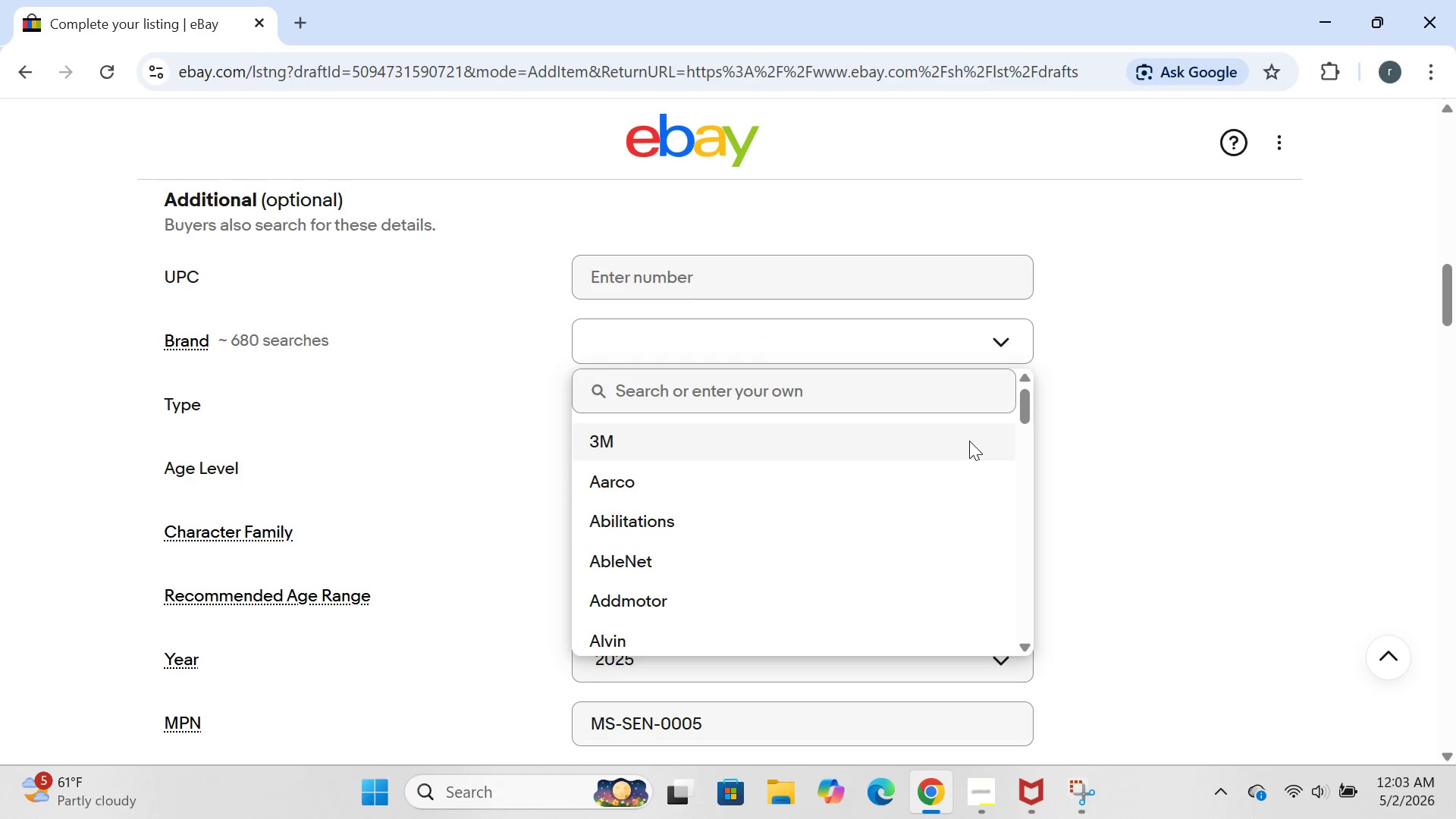 
left_click([1061, 431])
 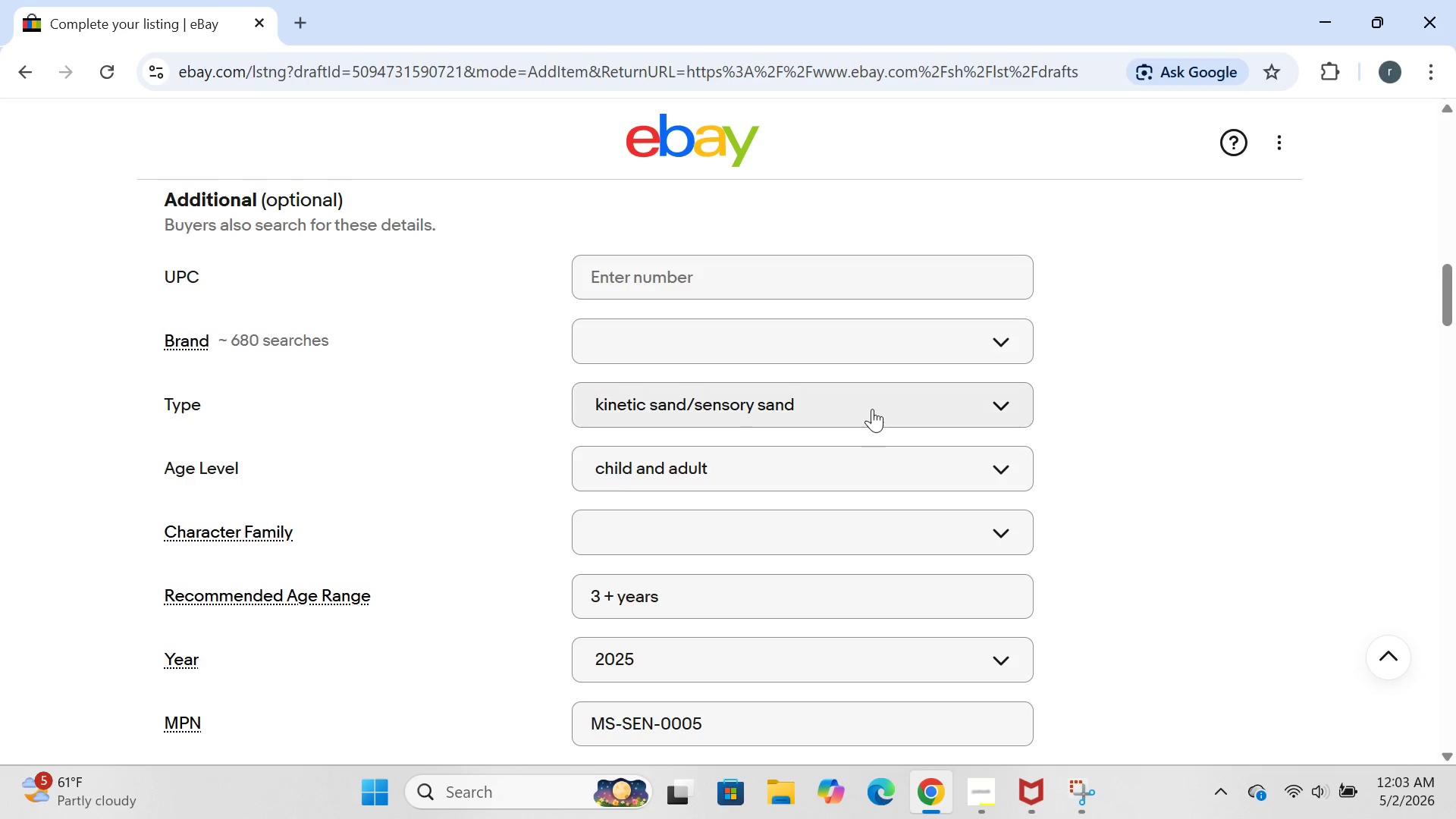 
left_click([872, 405])
 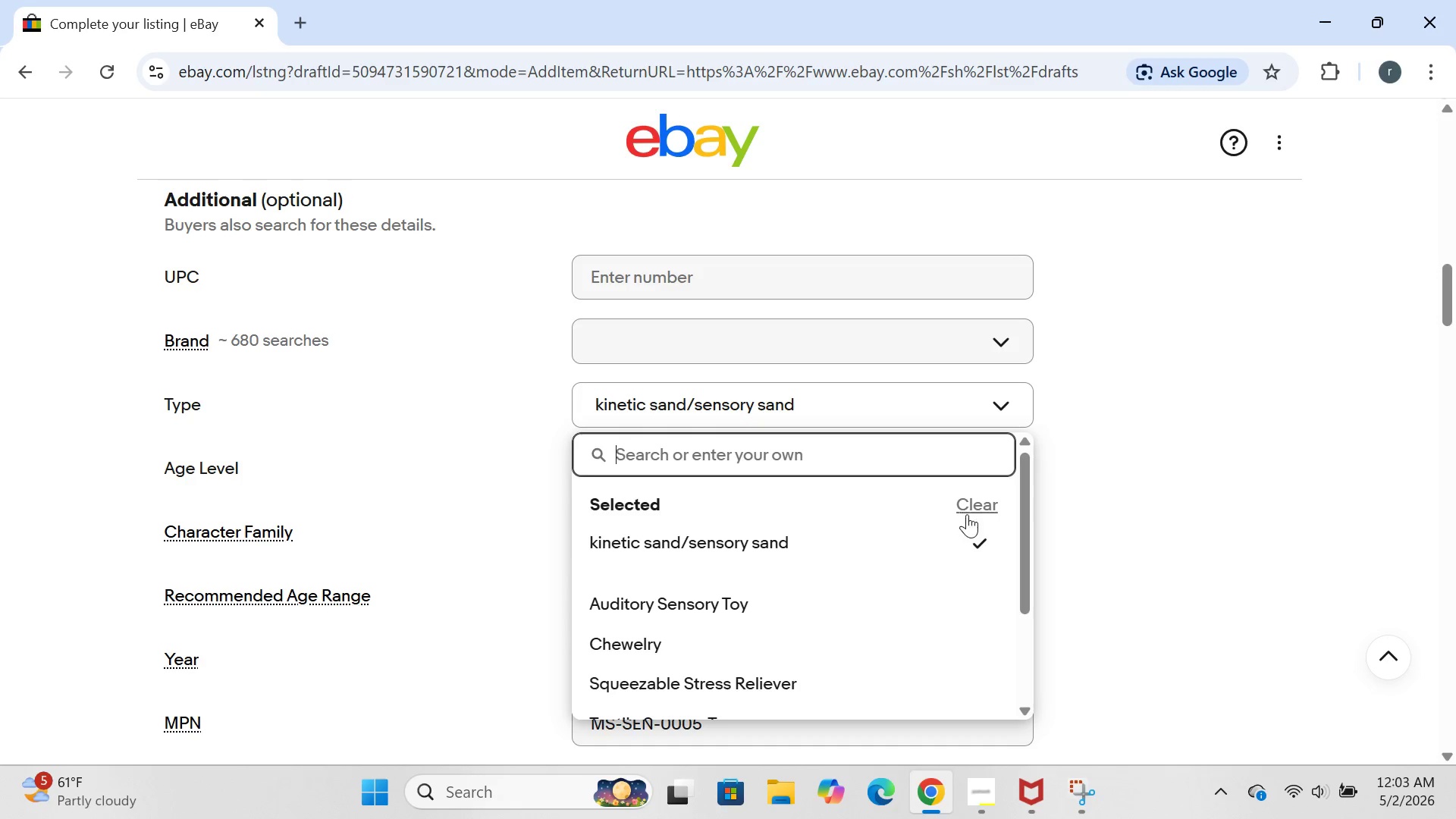 
wait(6.53)
 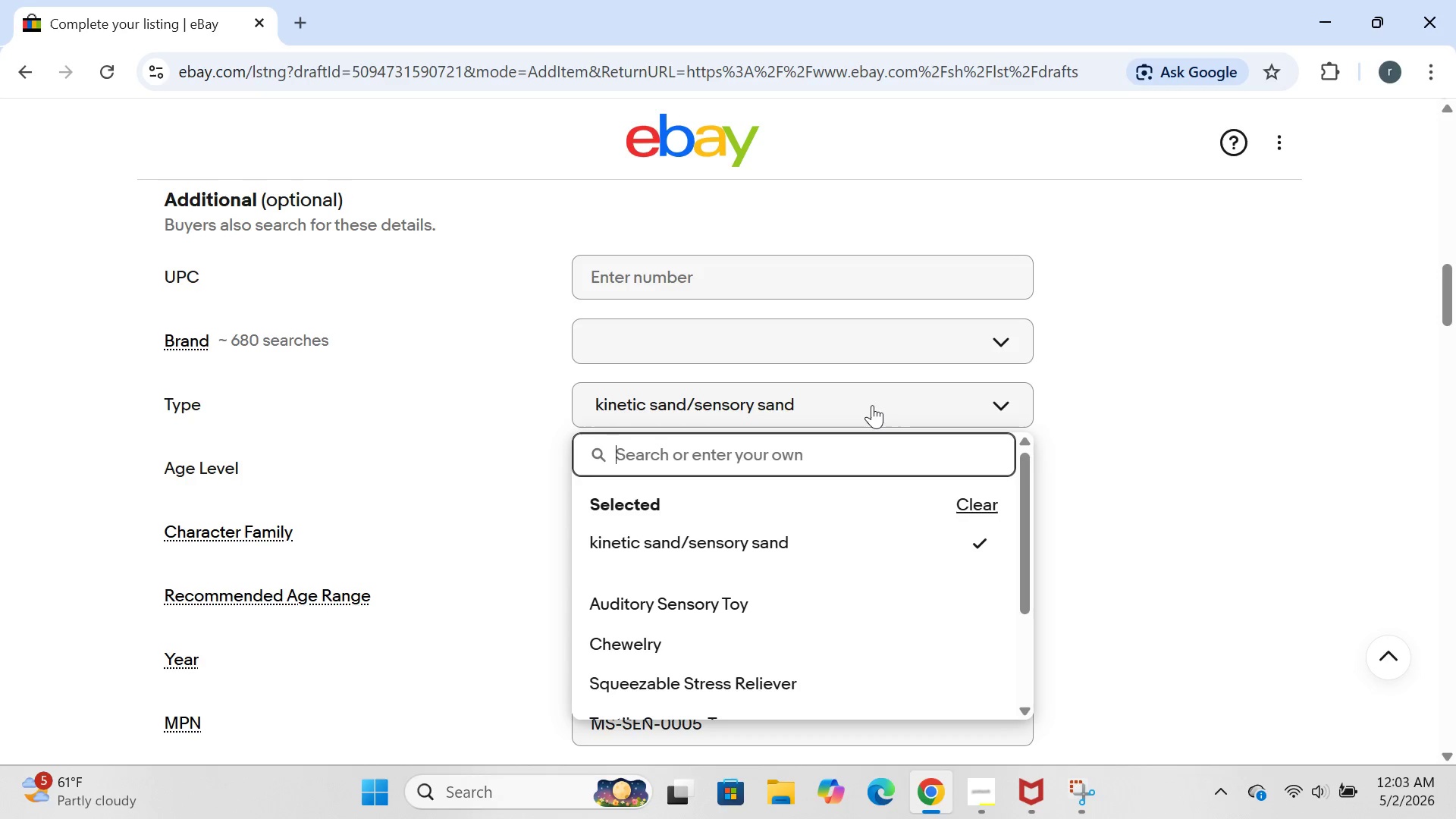 
double_click([968, 505])
 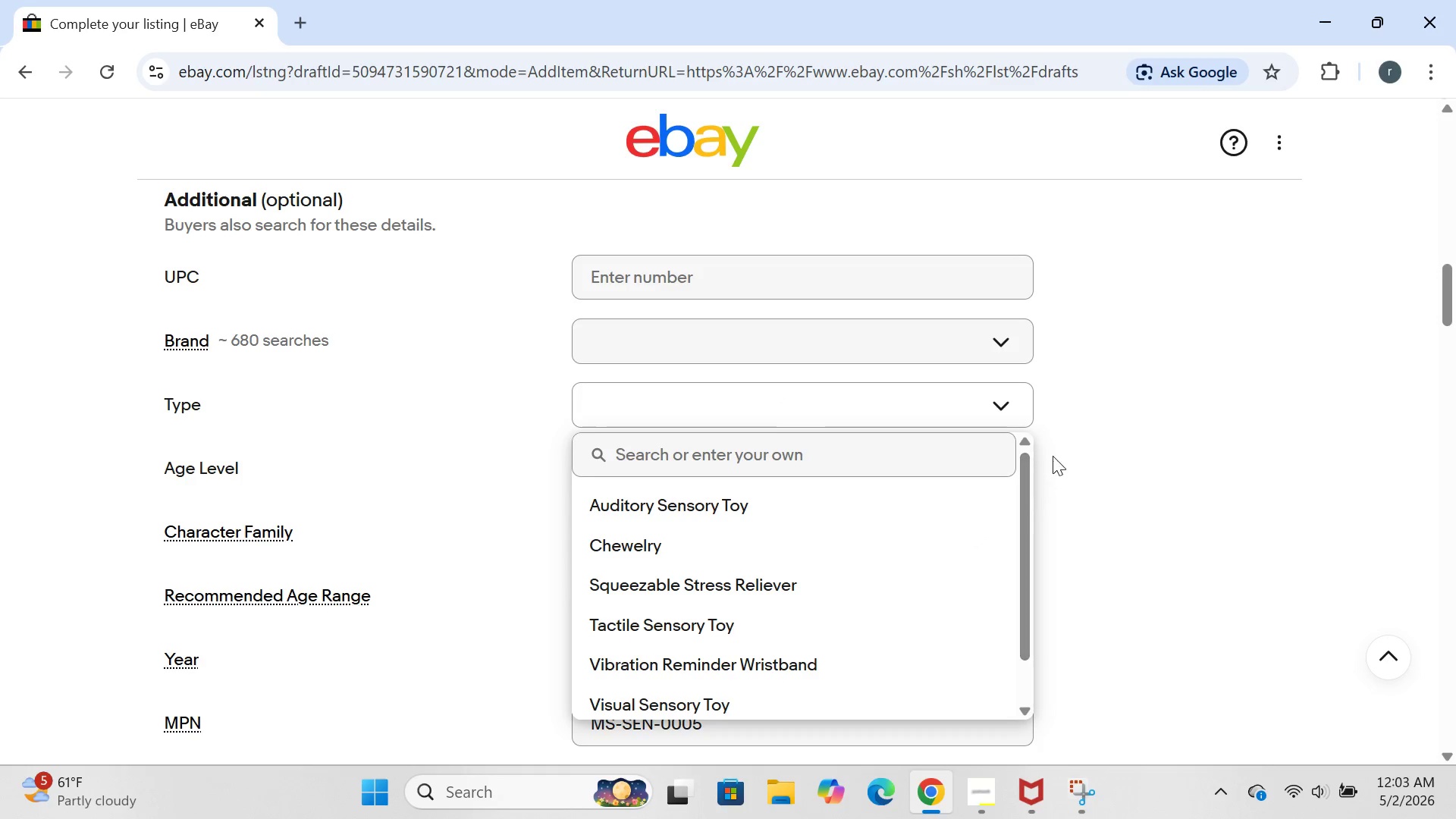 
left_click([1053, 456])
 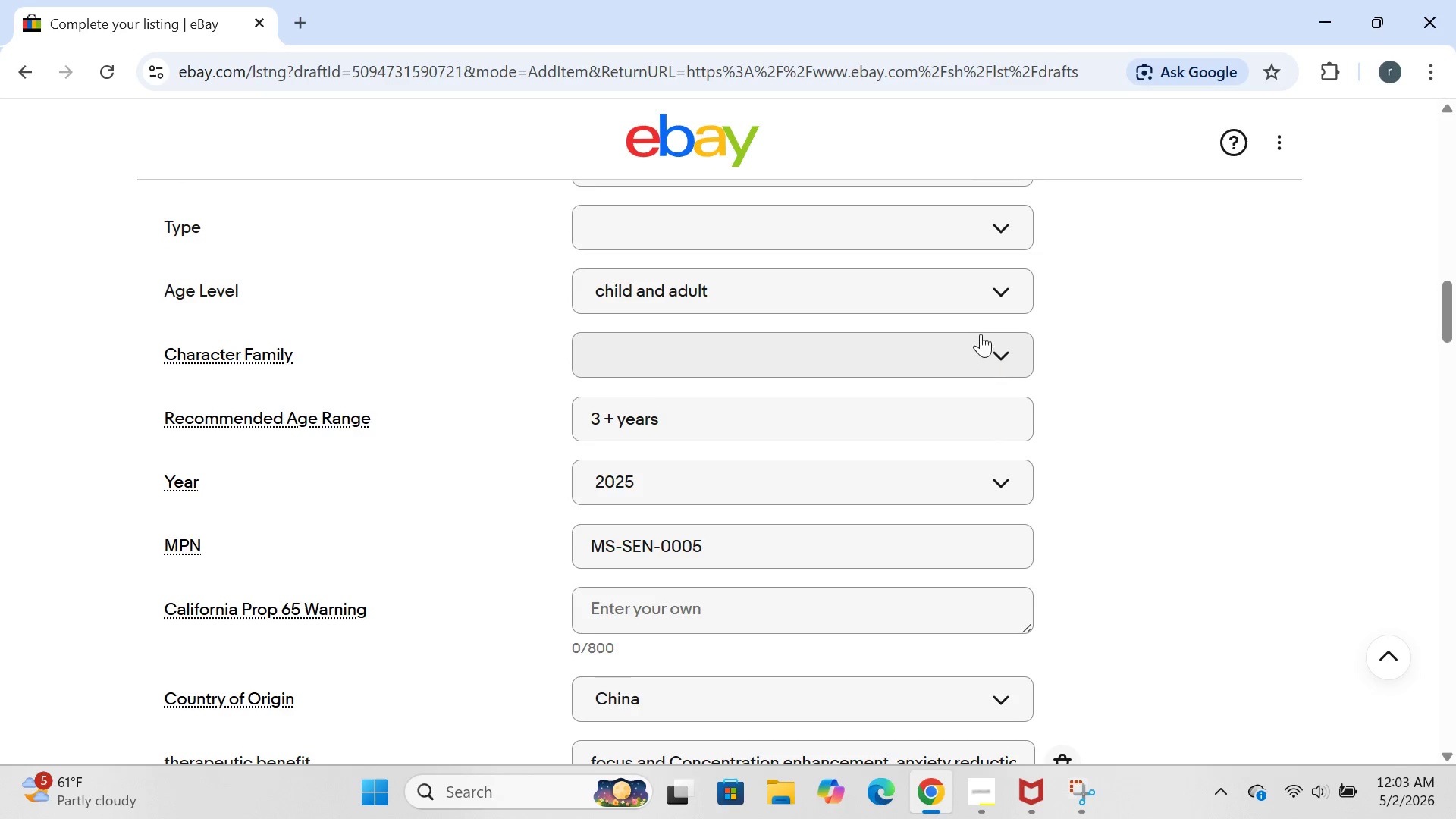 
left_click([974, 301])
 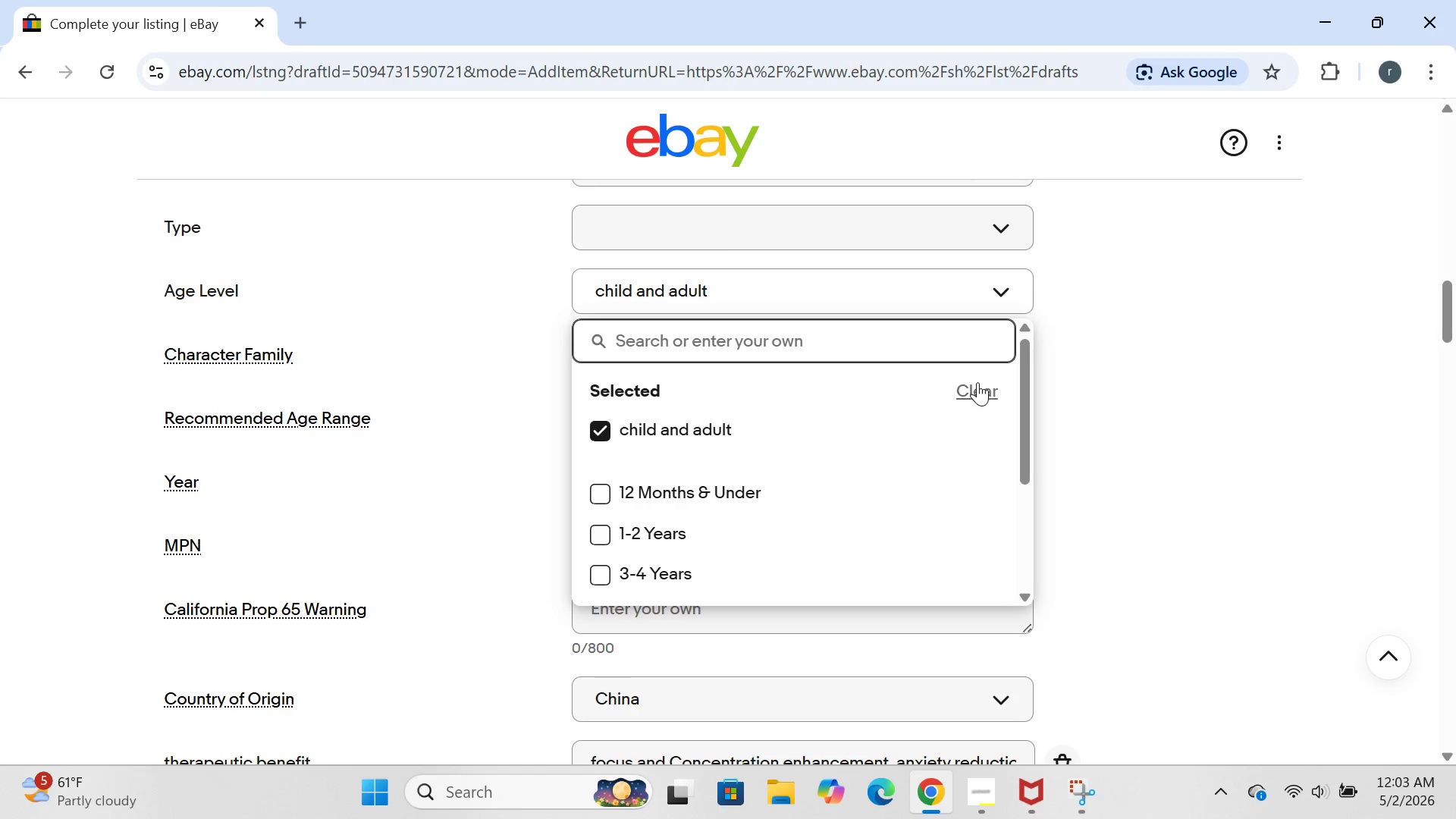 
left_click([977, 382])
 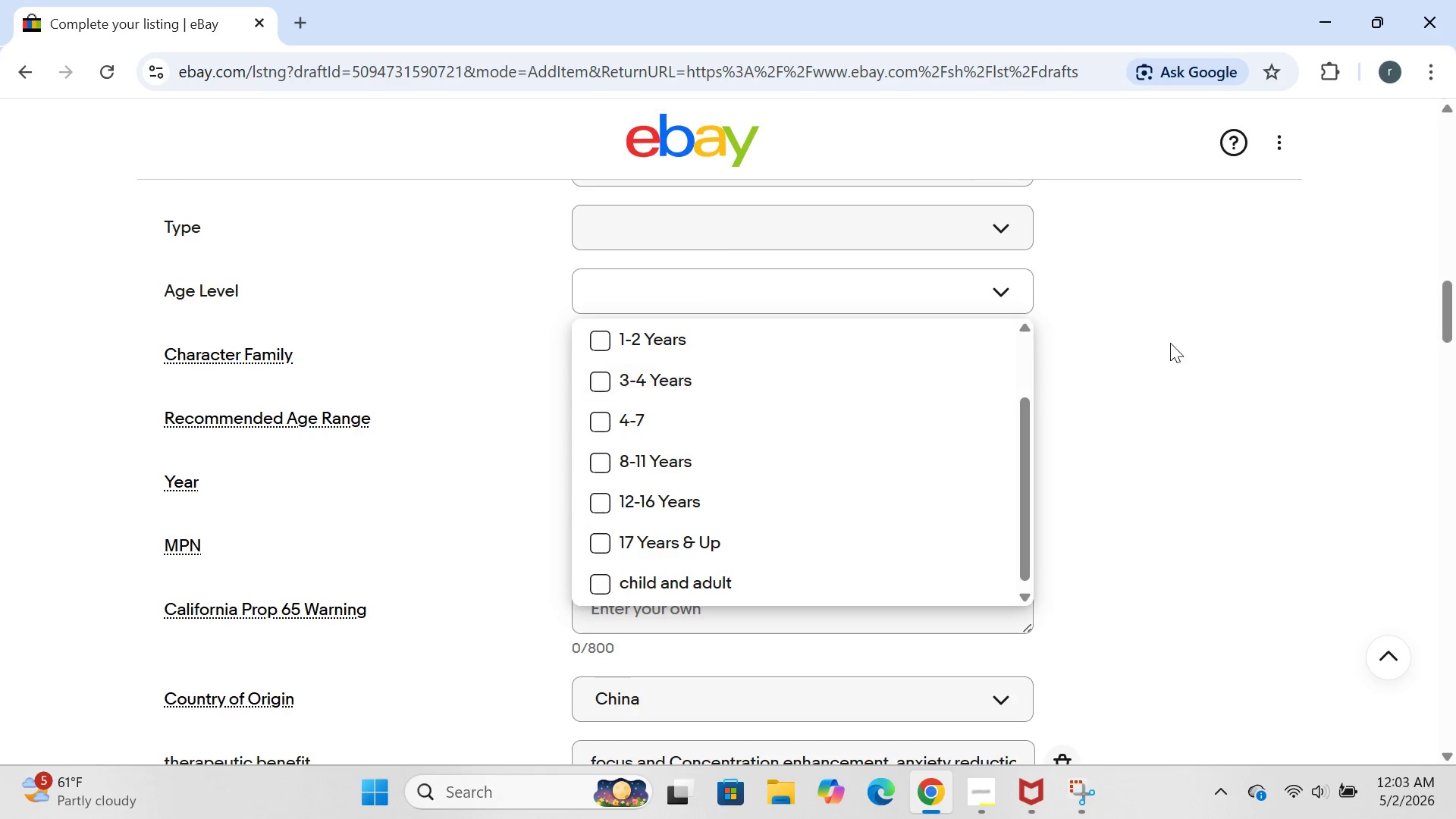 
left_click([1201, 335])
 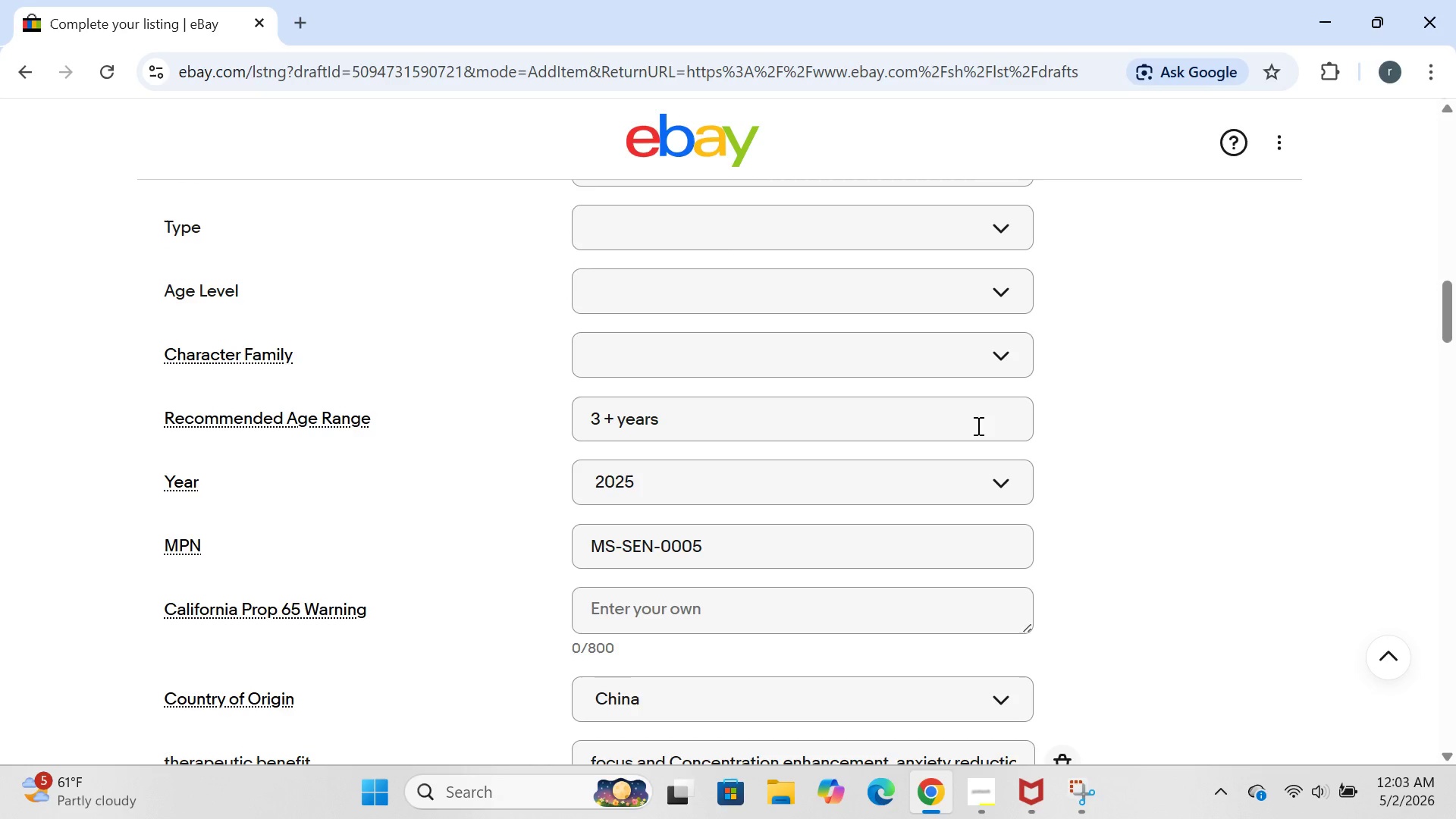 
left_click([973, 425])
 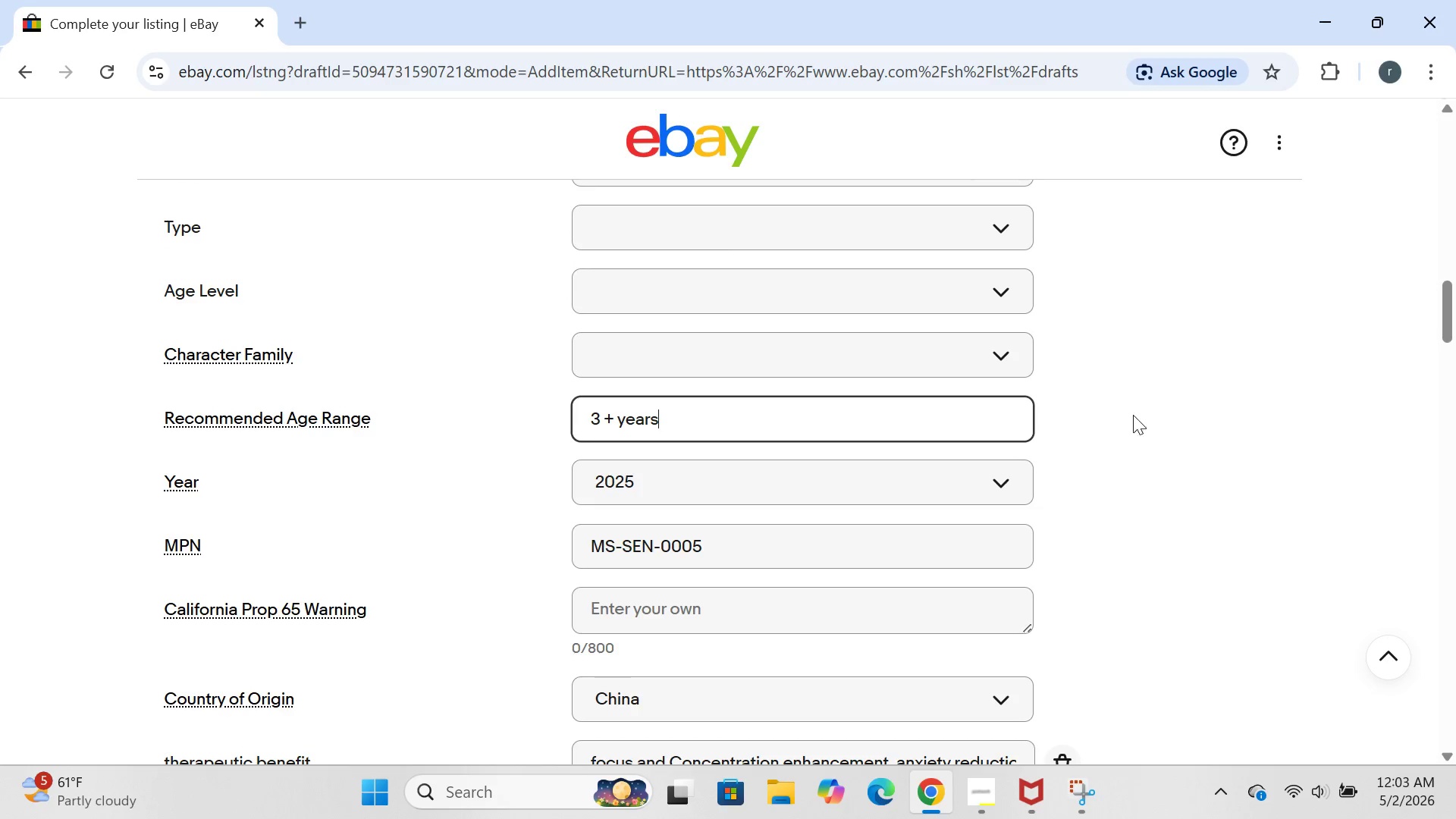 
left_click([1167, 411])
 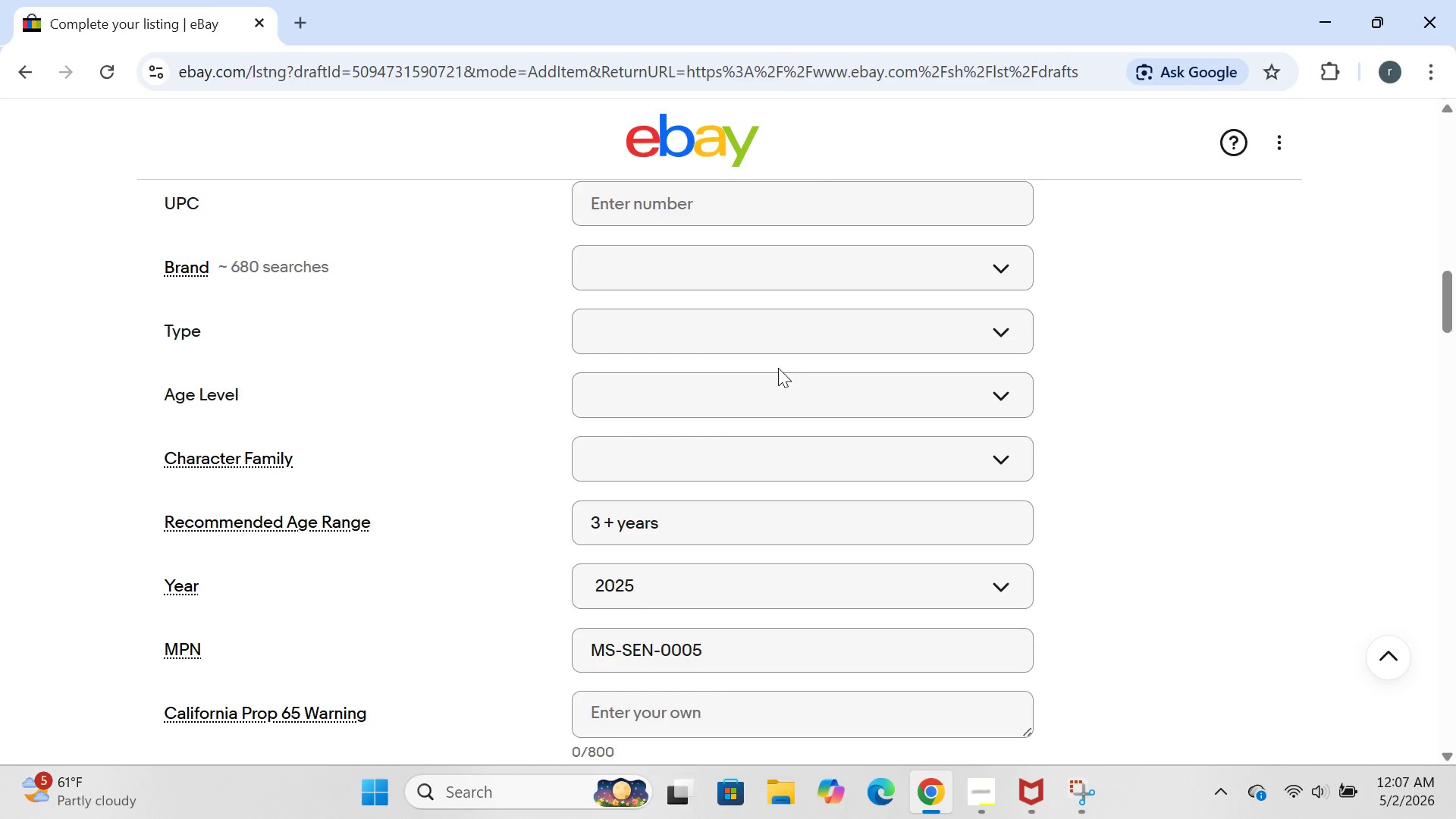 
wait(248.05)
 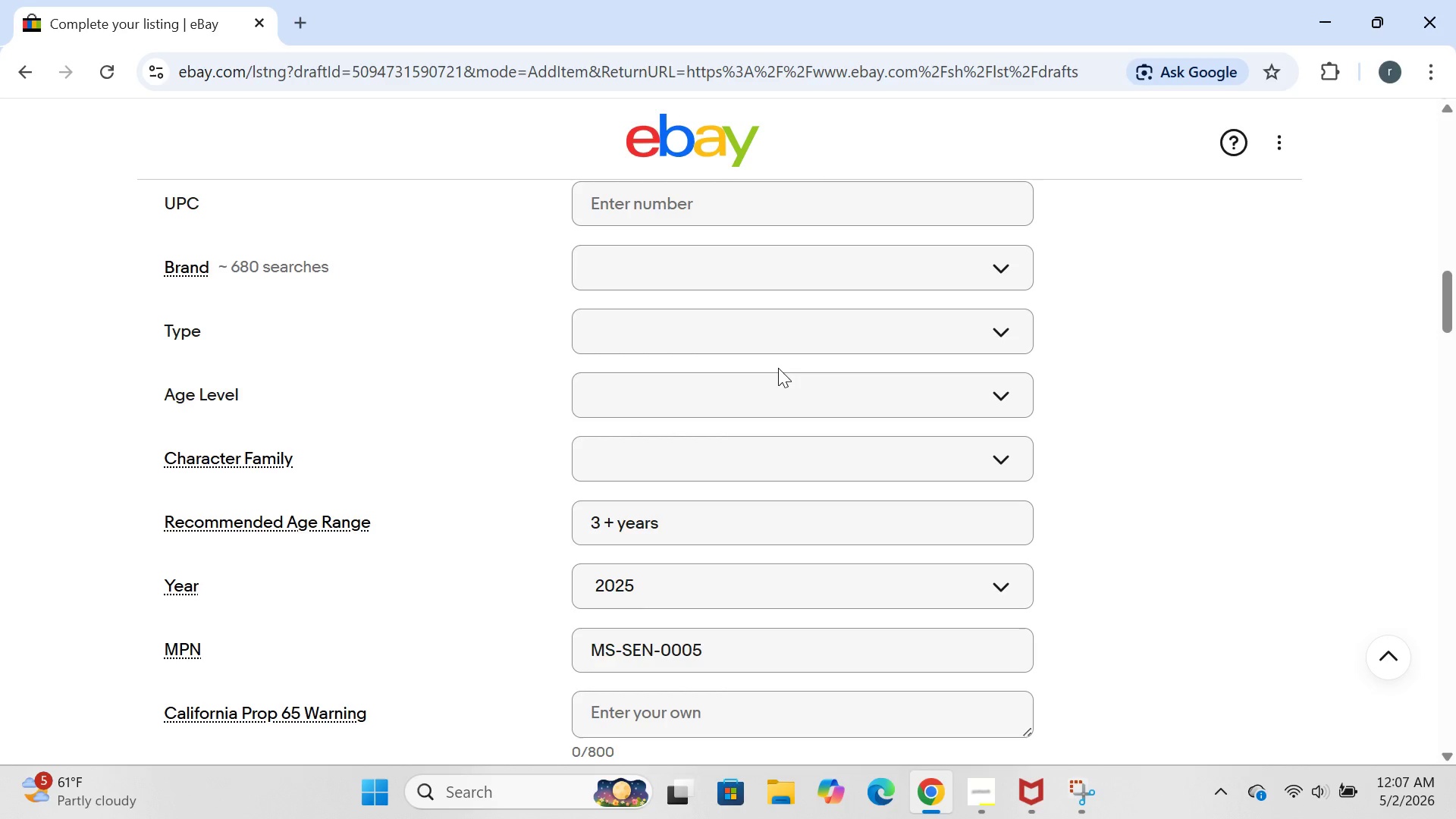 
left_click([982, 768])